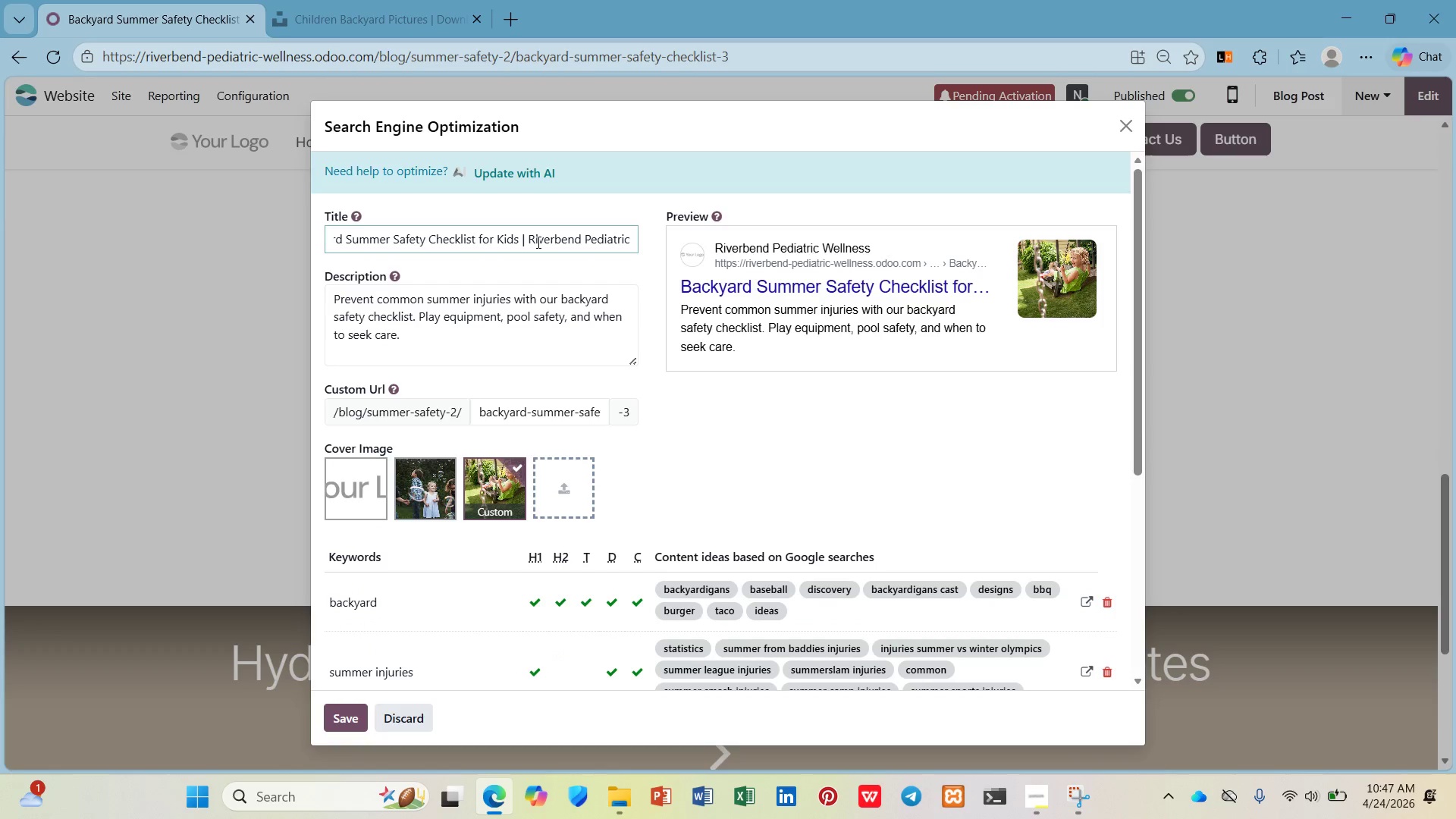 
key(ArrowUp)